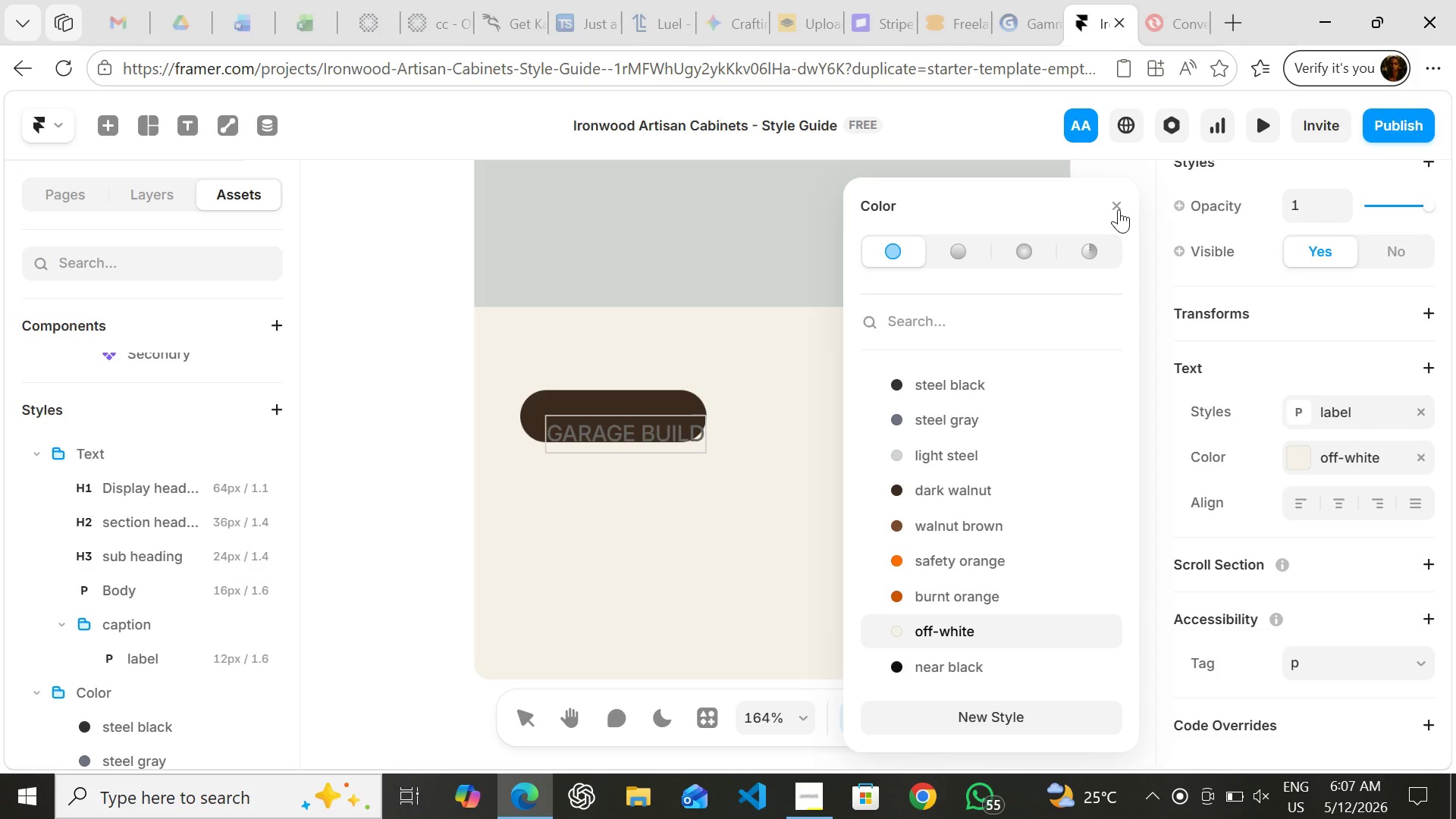 
left_click([762, 485])
 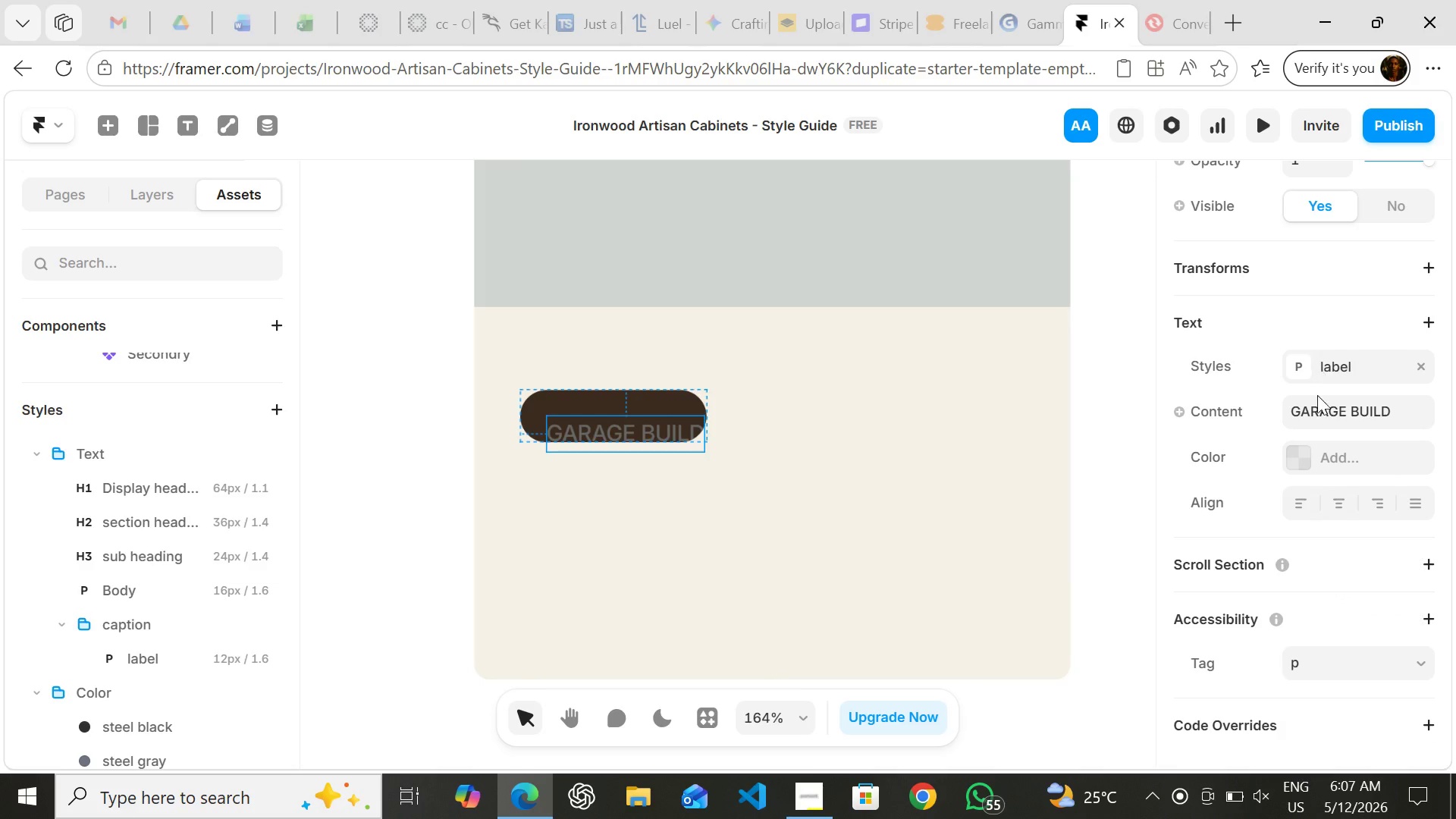 
left_click([1294, 457])
 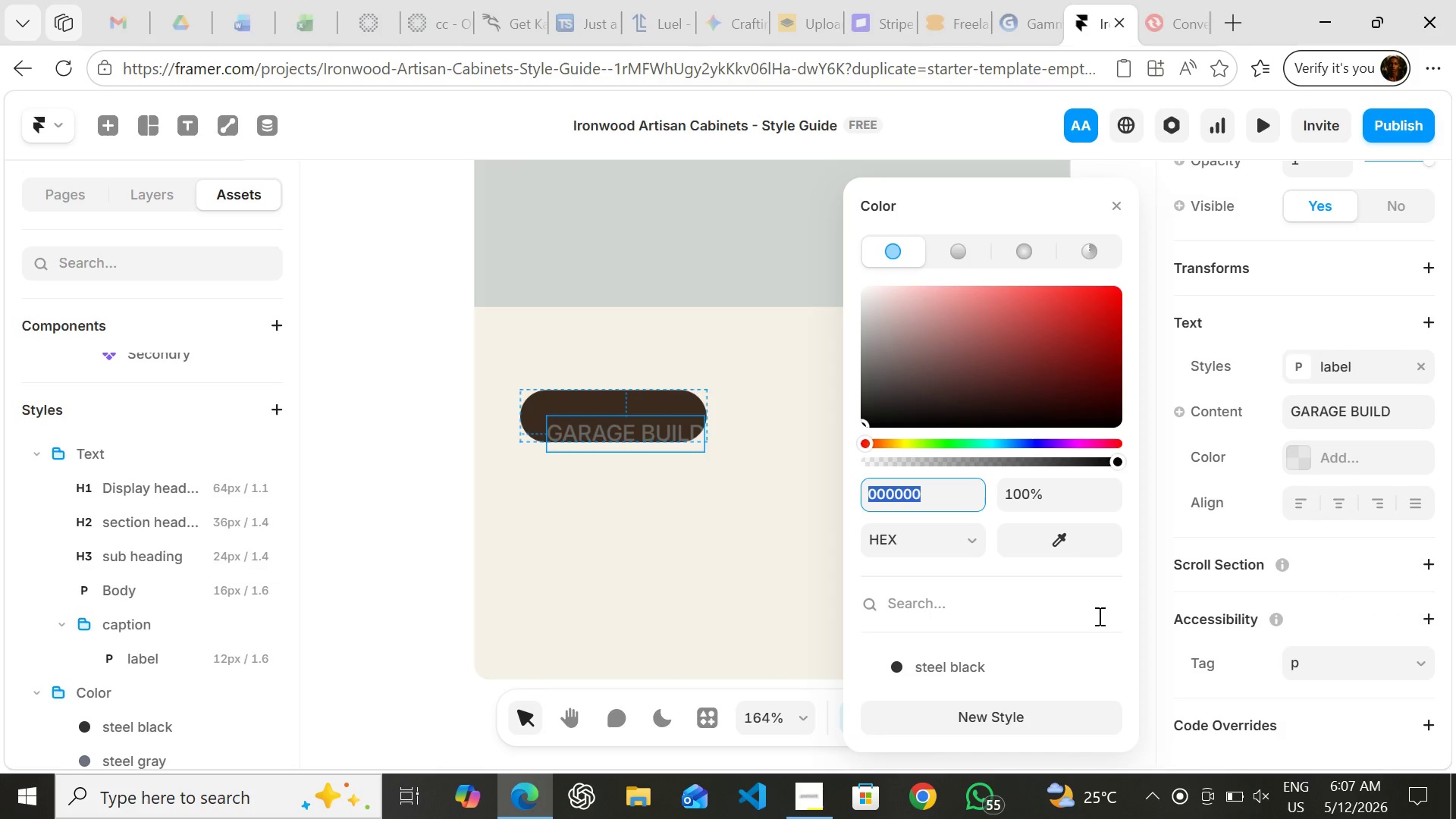 
mouse_move([1064, 634])
 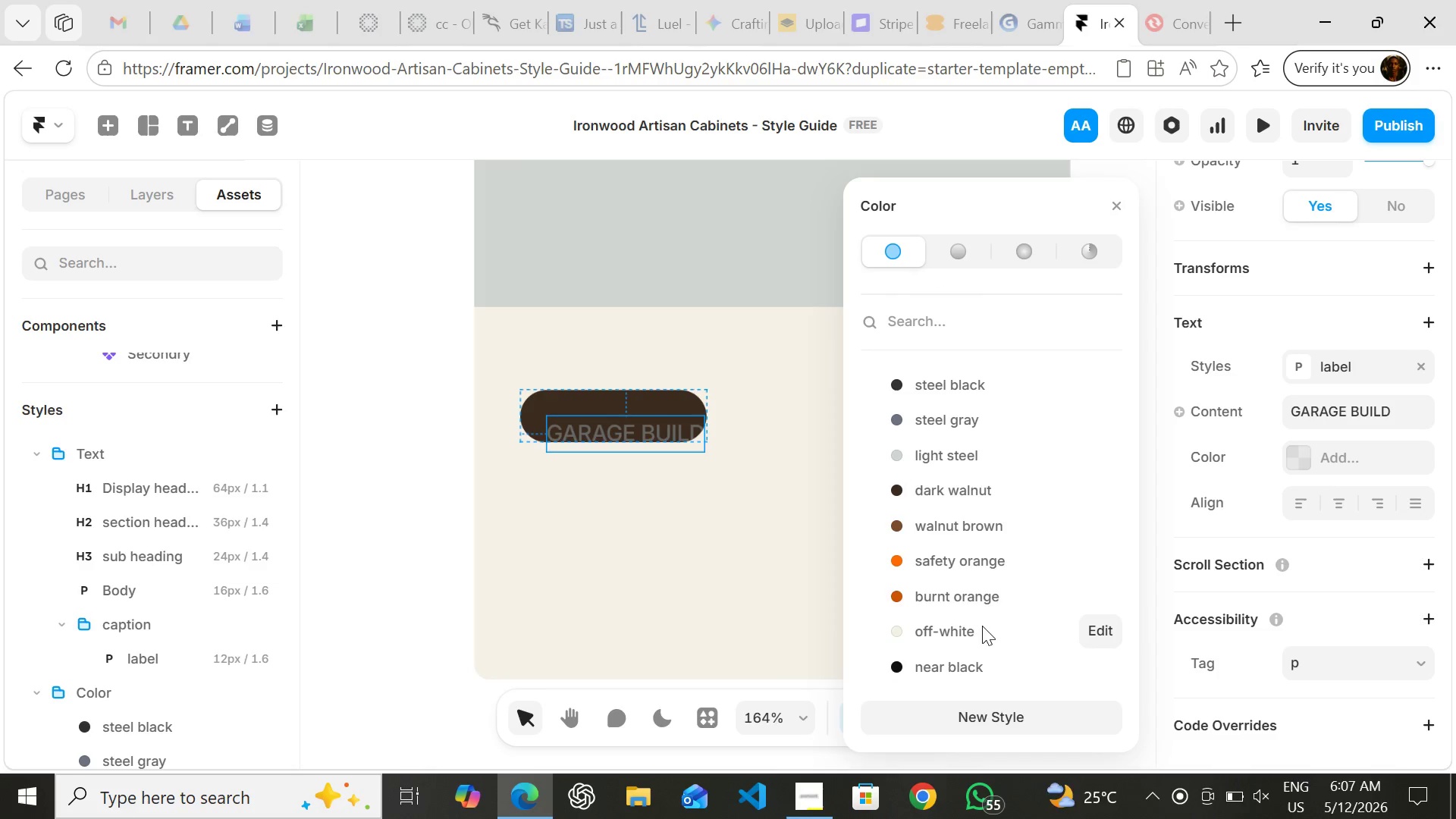 
left_click([978, 632])
 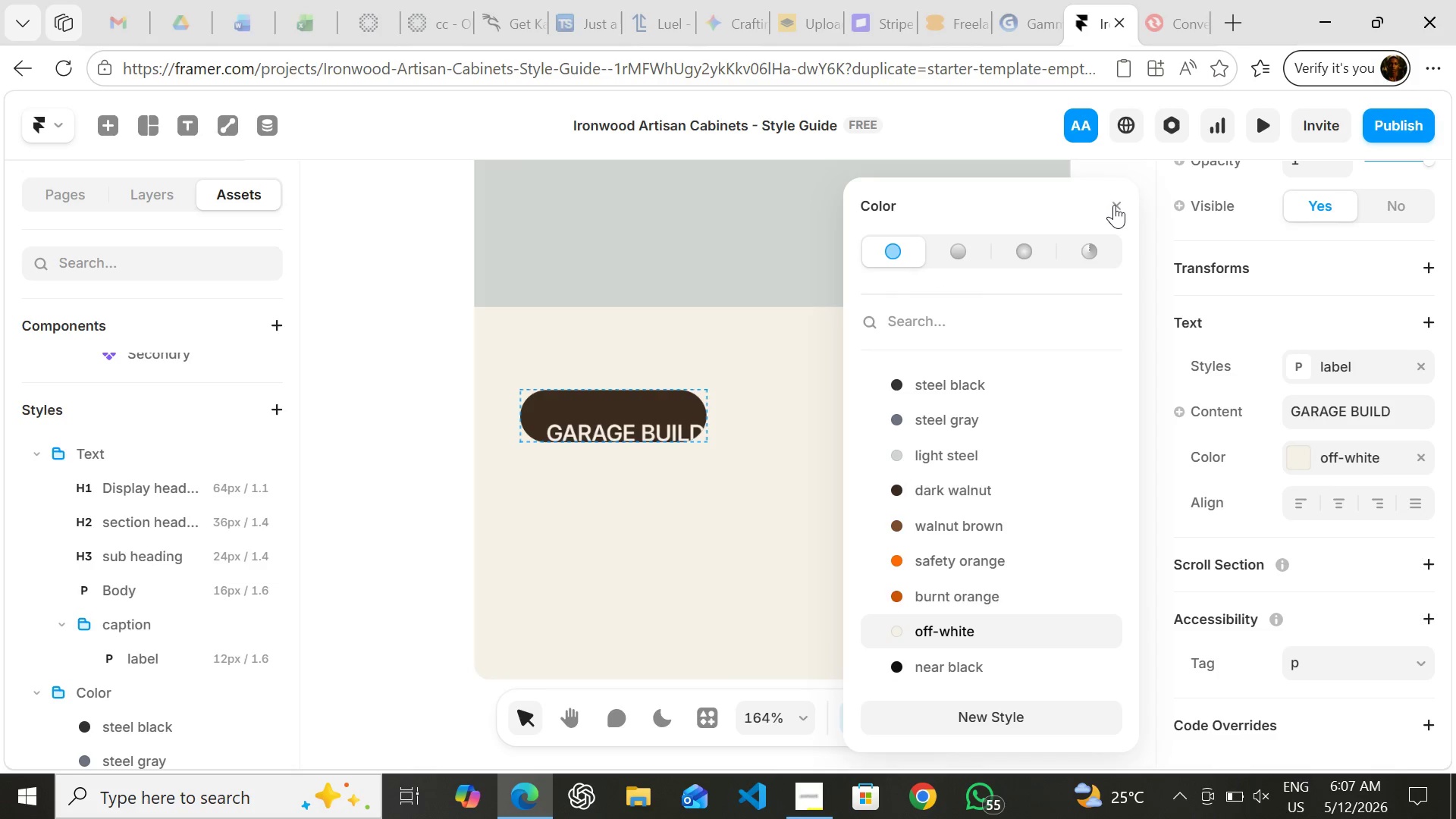 
left_click([1116, 205])
 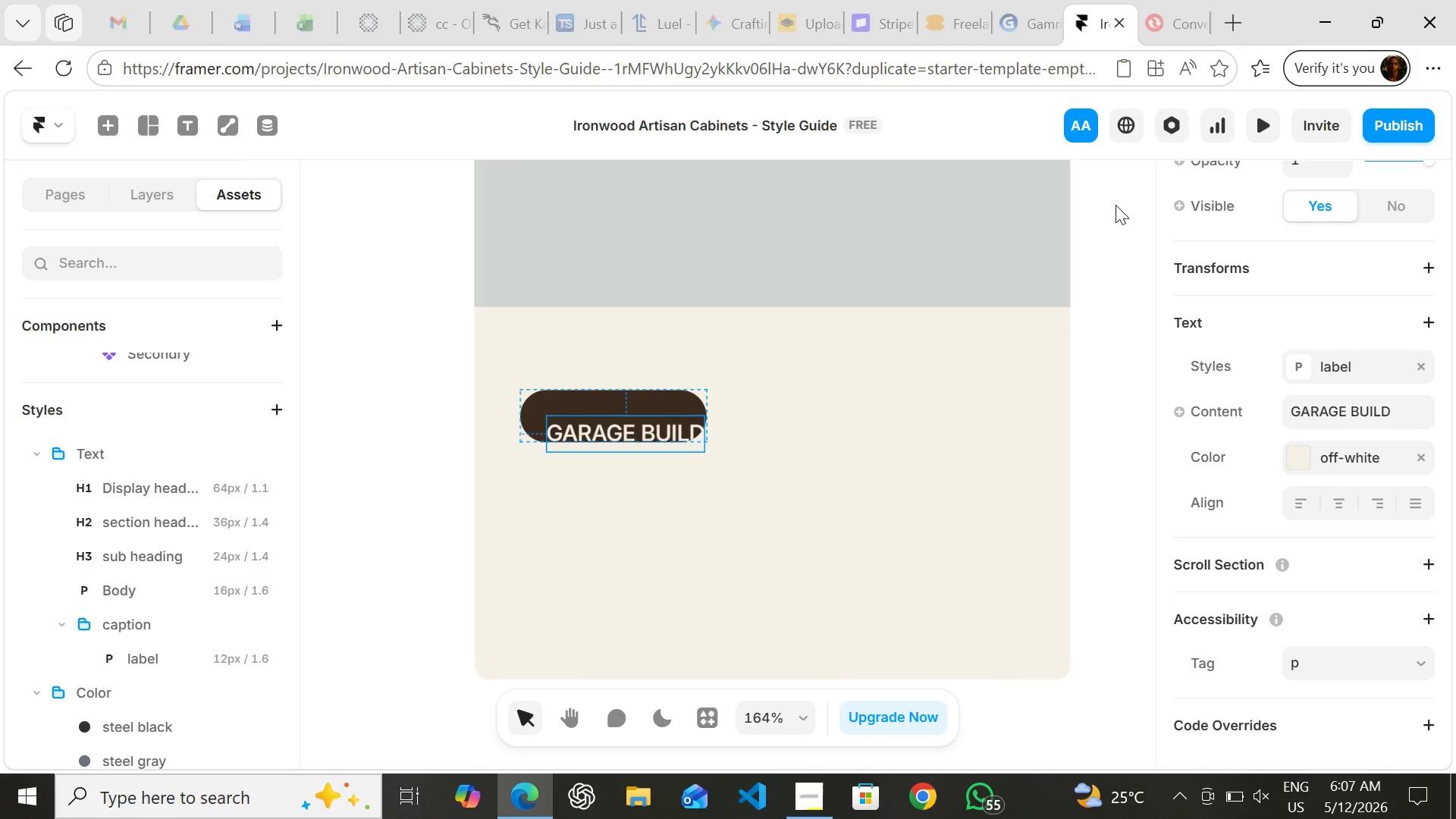 
wait(8.16)
 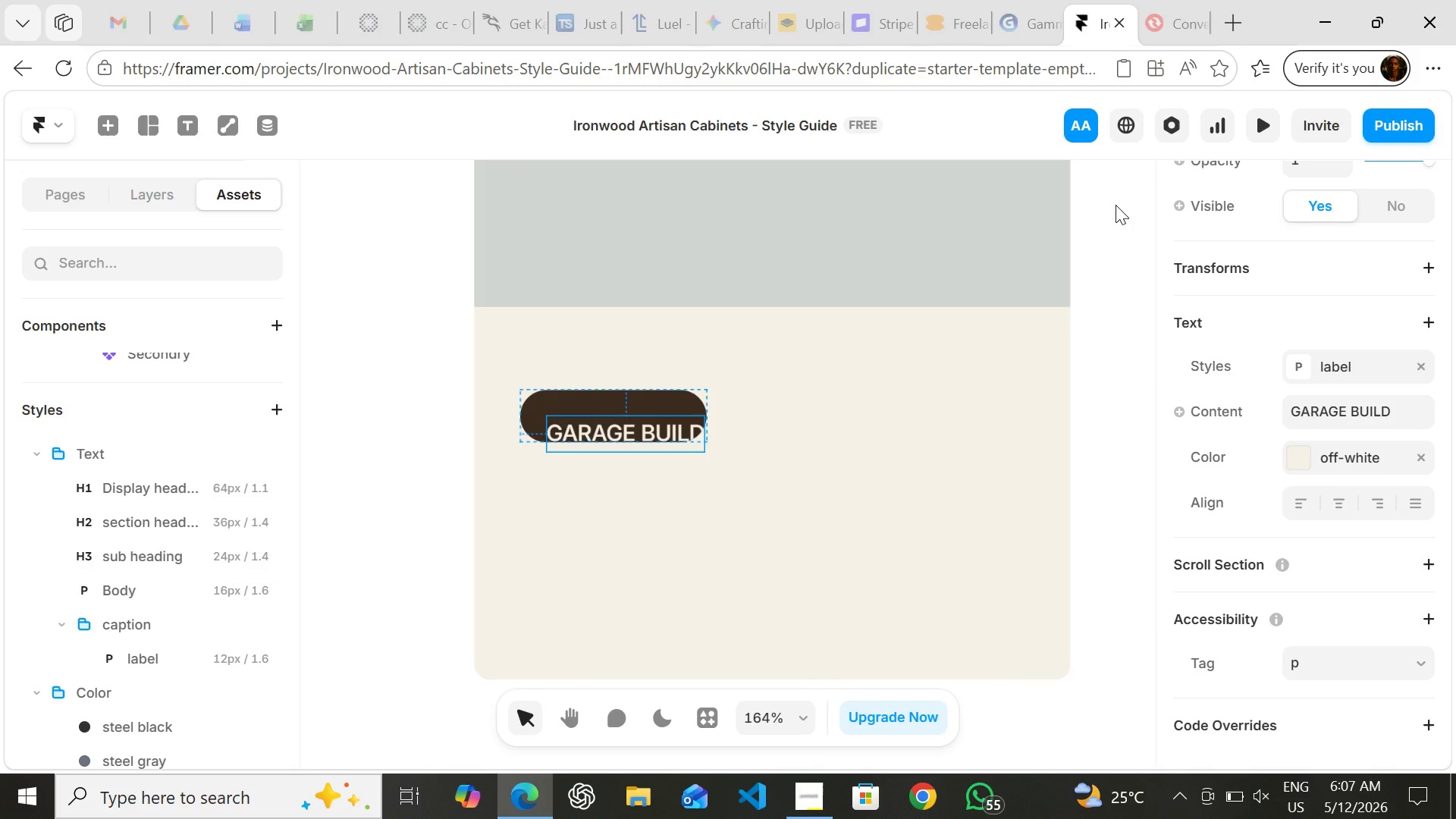 
left_click([800, 442])
 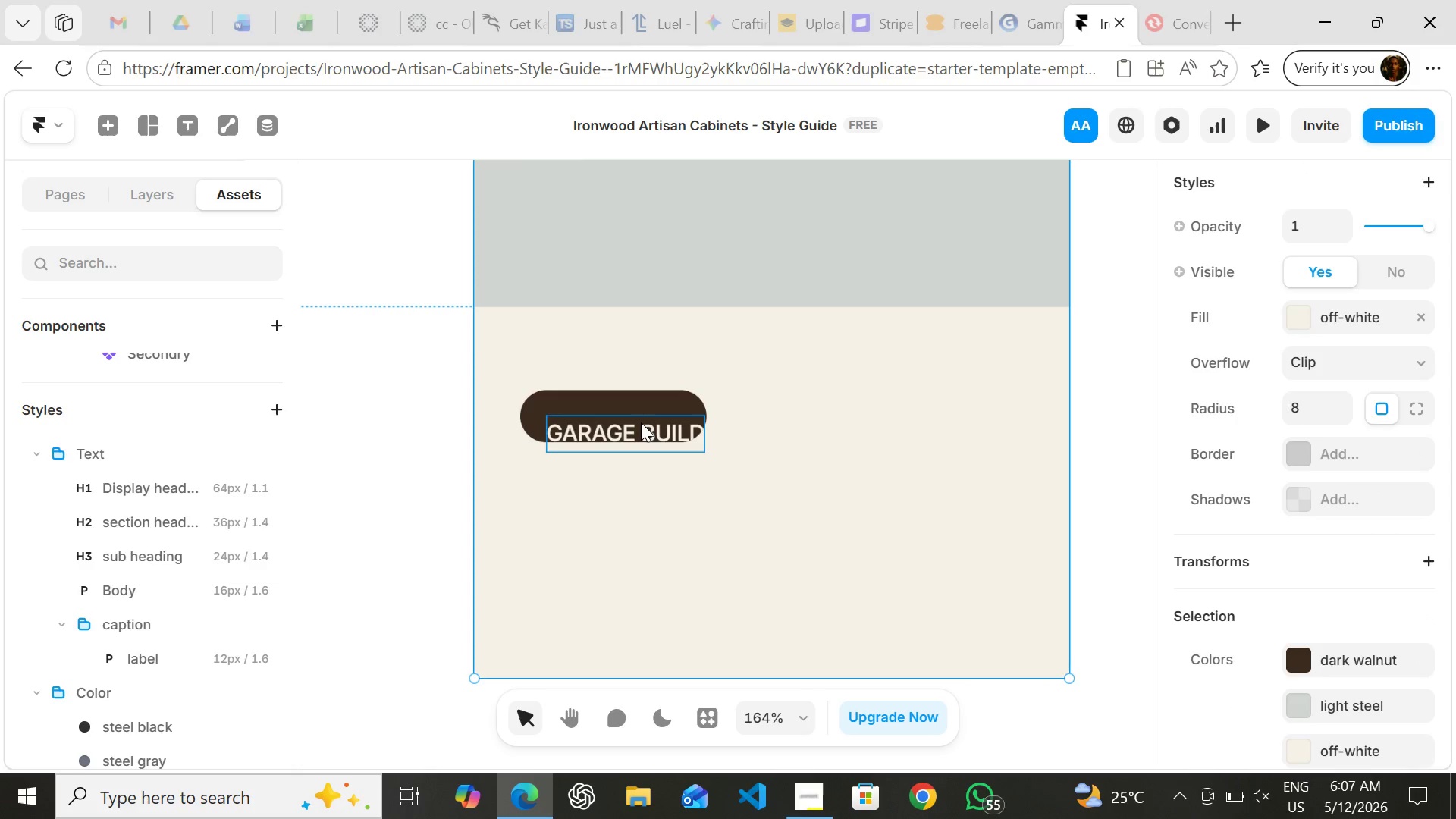 
left_click_drag(start_coordinate=[643, 429], to_coordinate=[642, 424])
 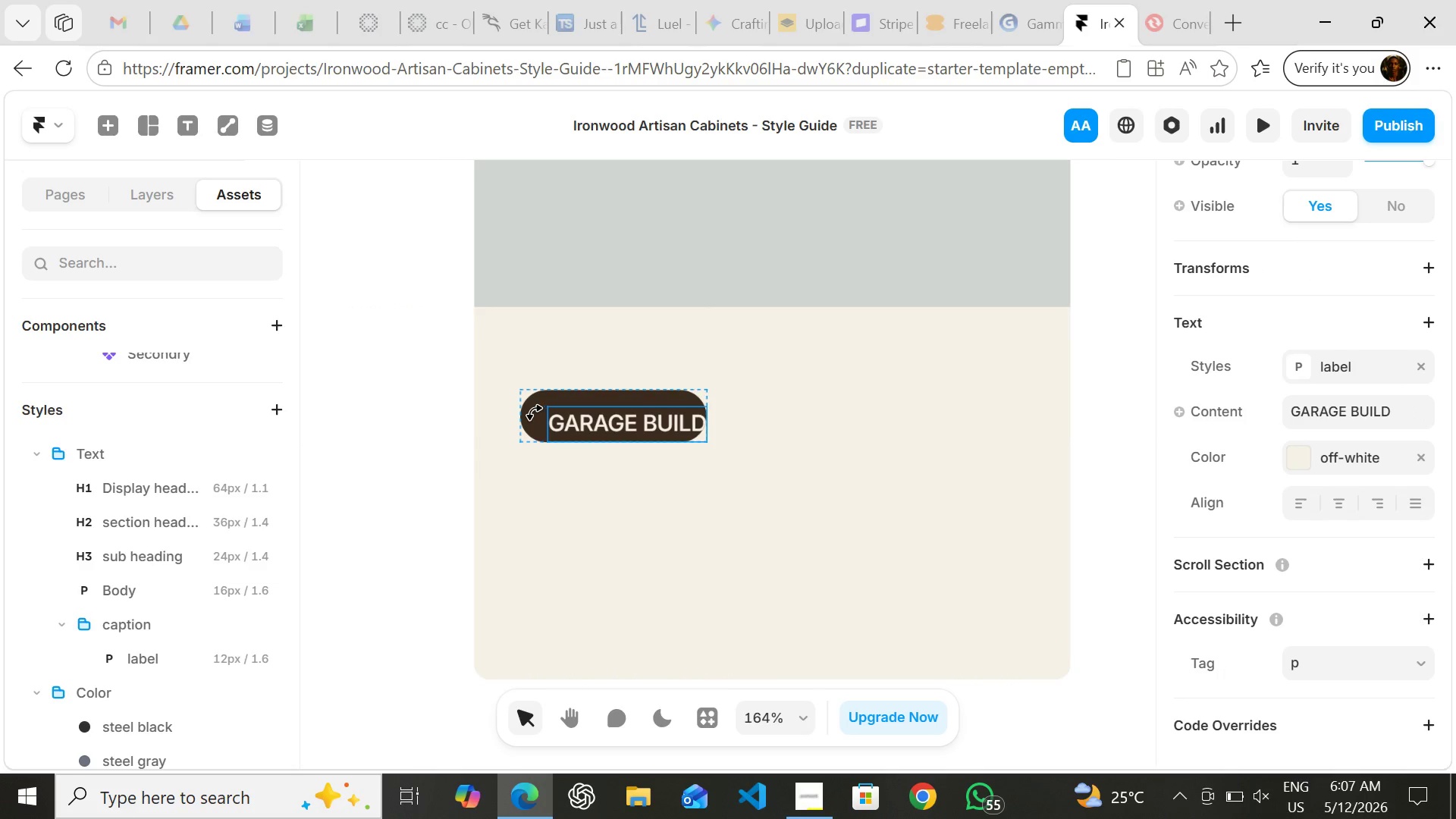 
left_click([534, 412])
 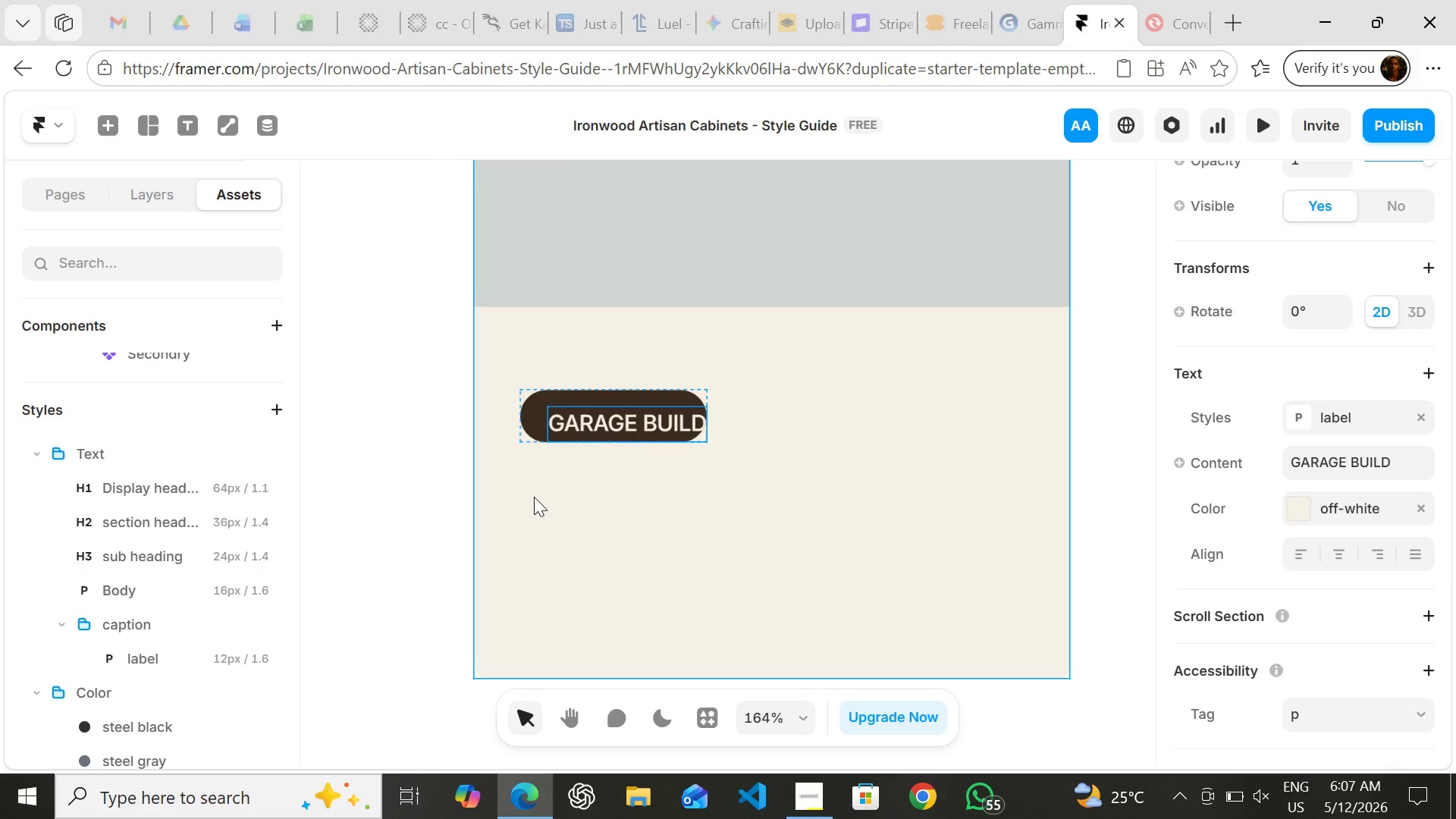 
left_click([534, 497])
 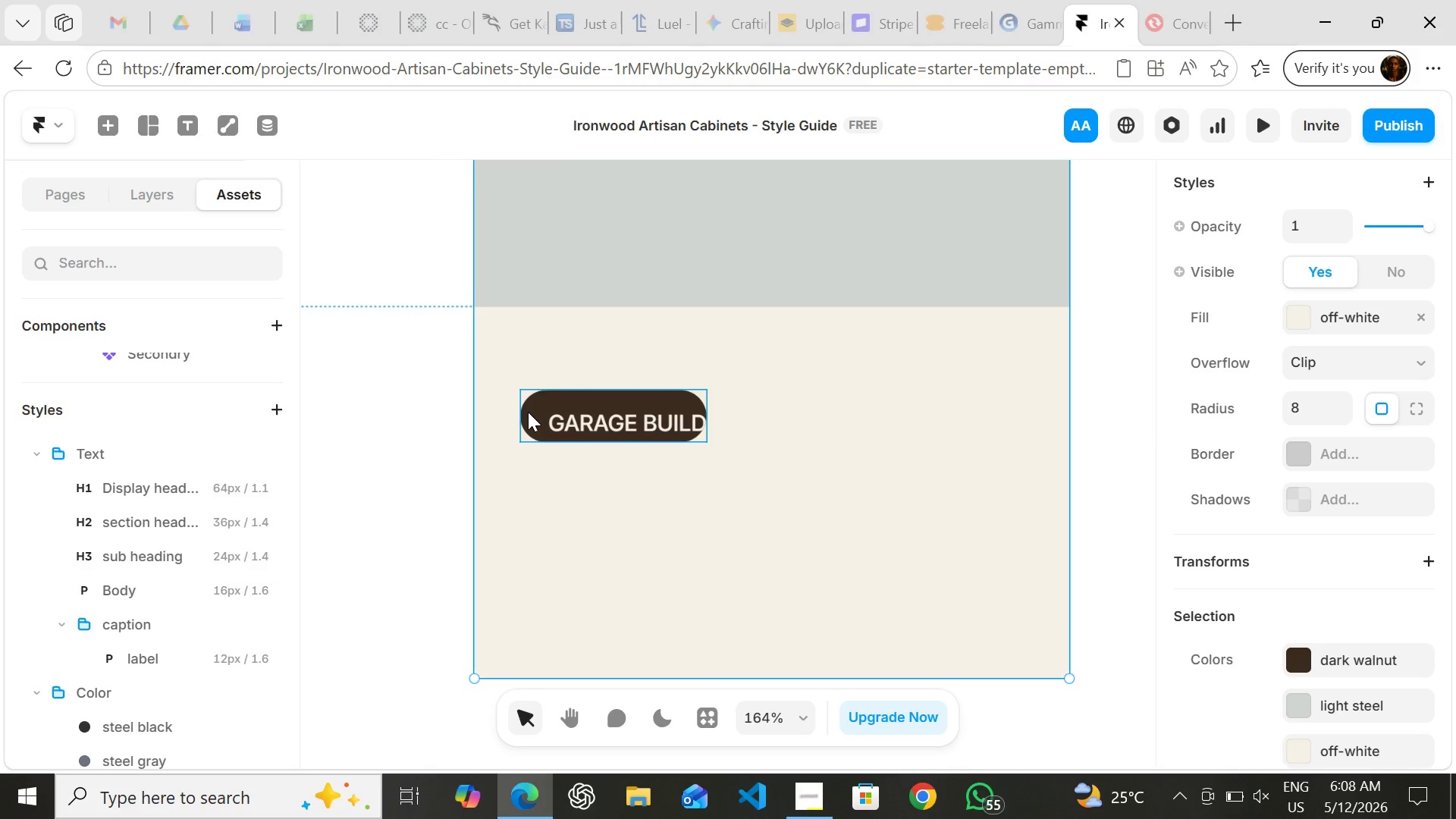 
left_click([528, 412])
 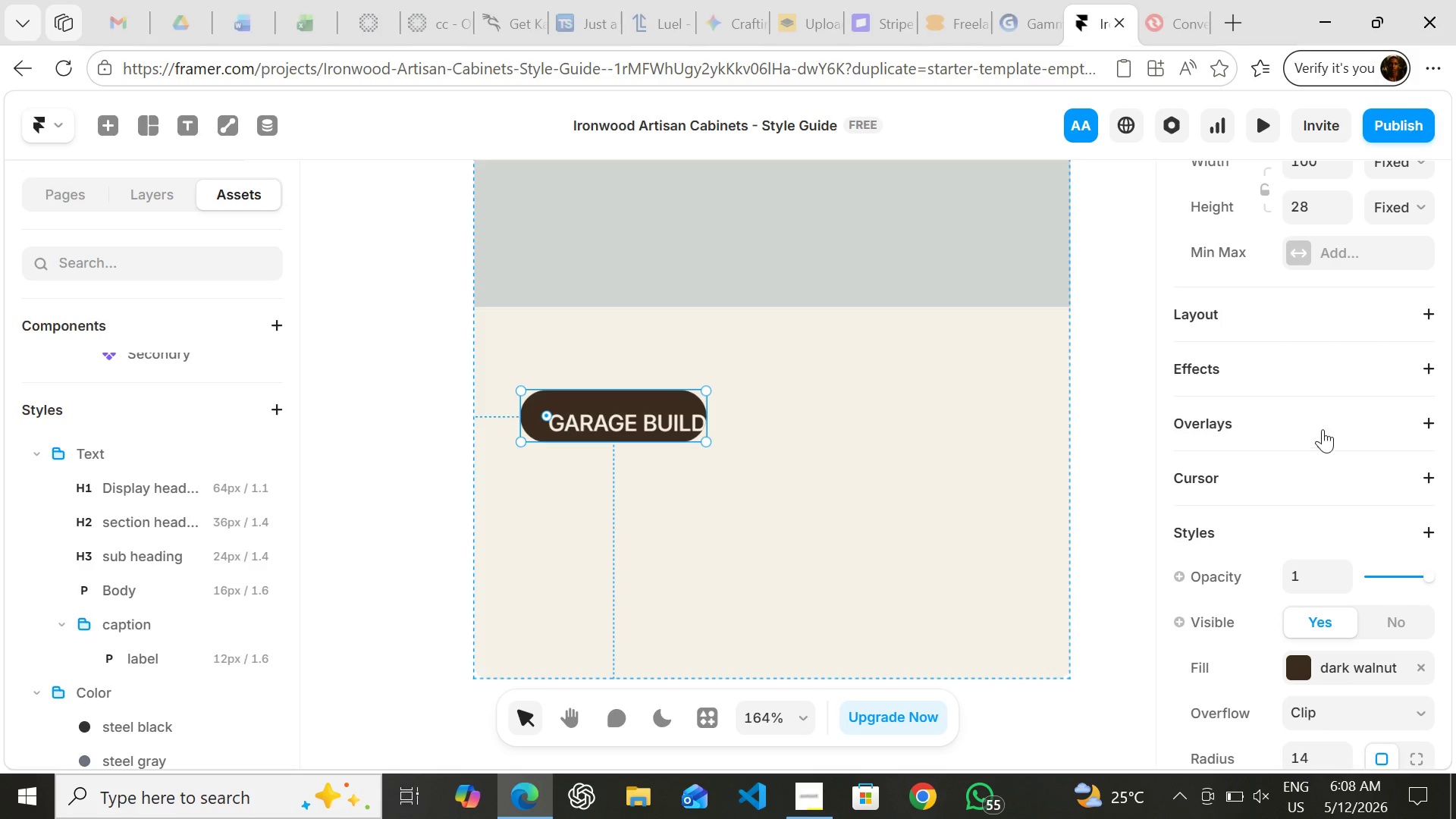 
left_click([1334, 317])
 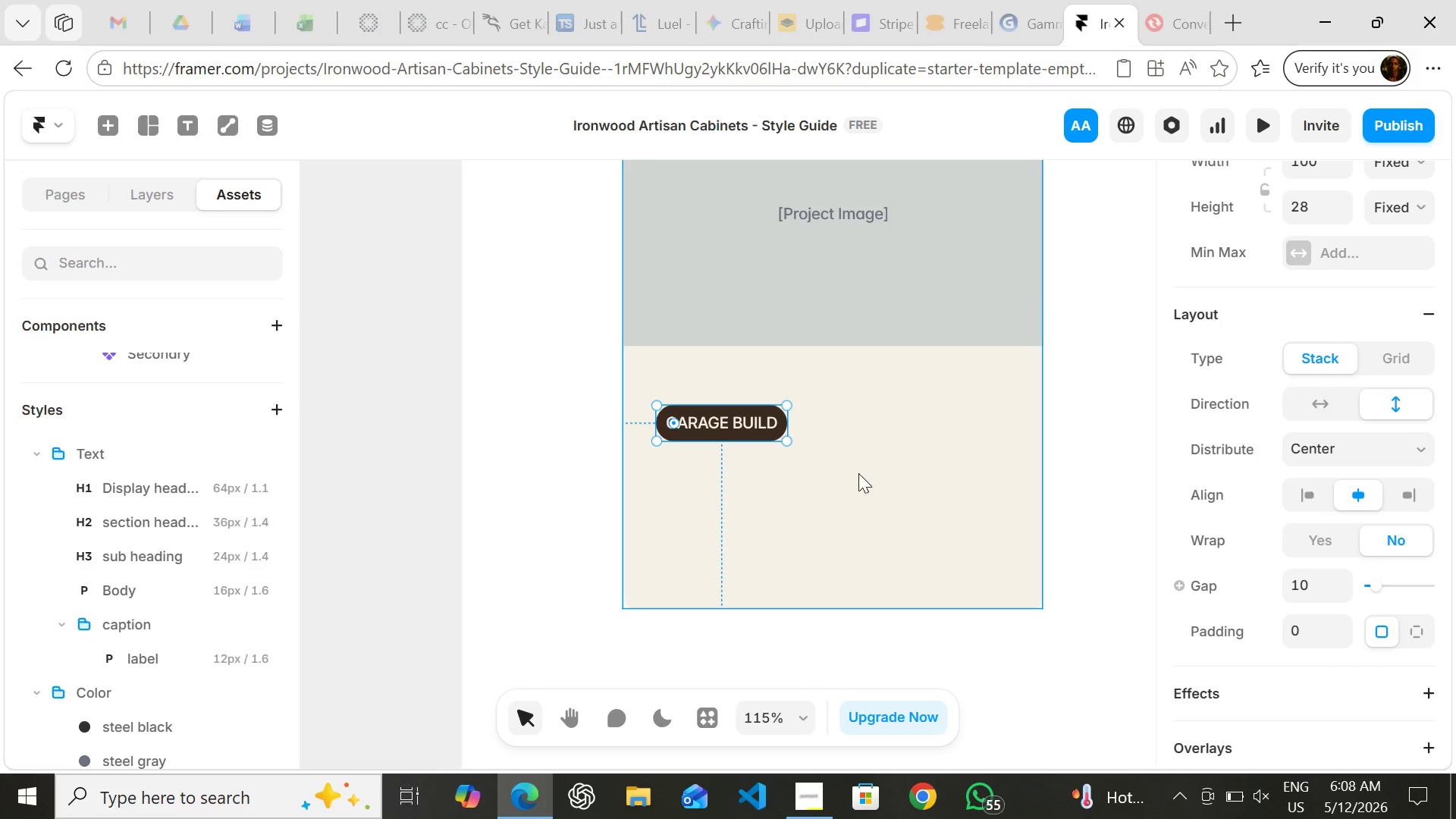 
left_click([591, 460])
 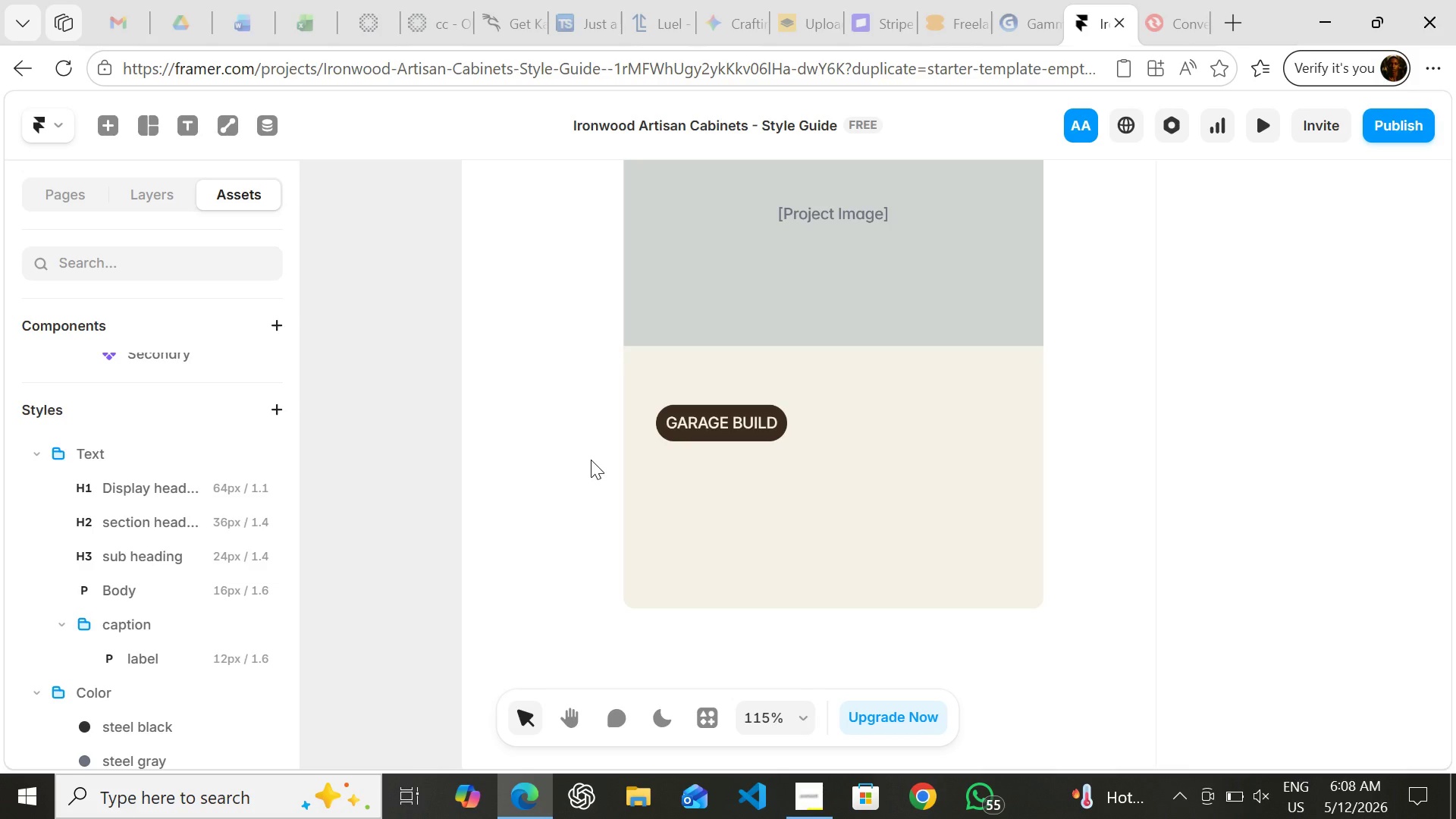 
wait(19.69)
 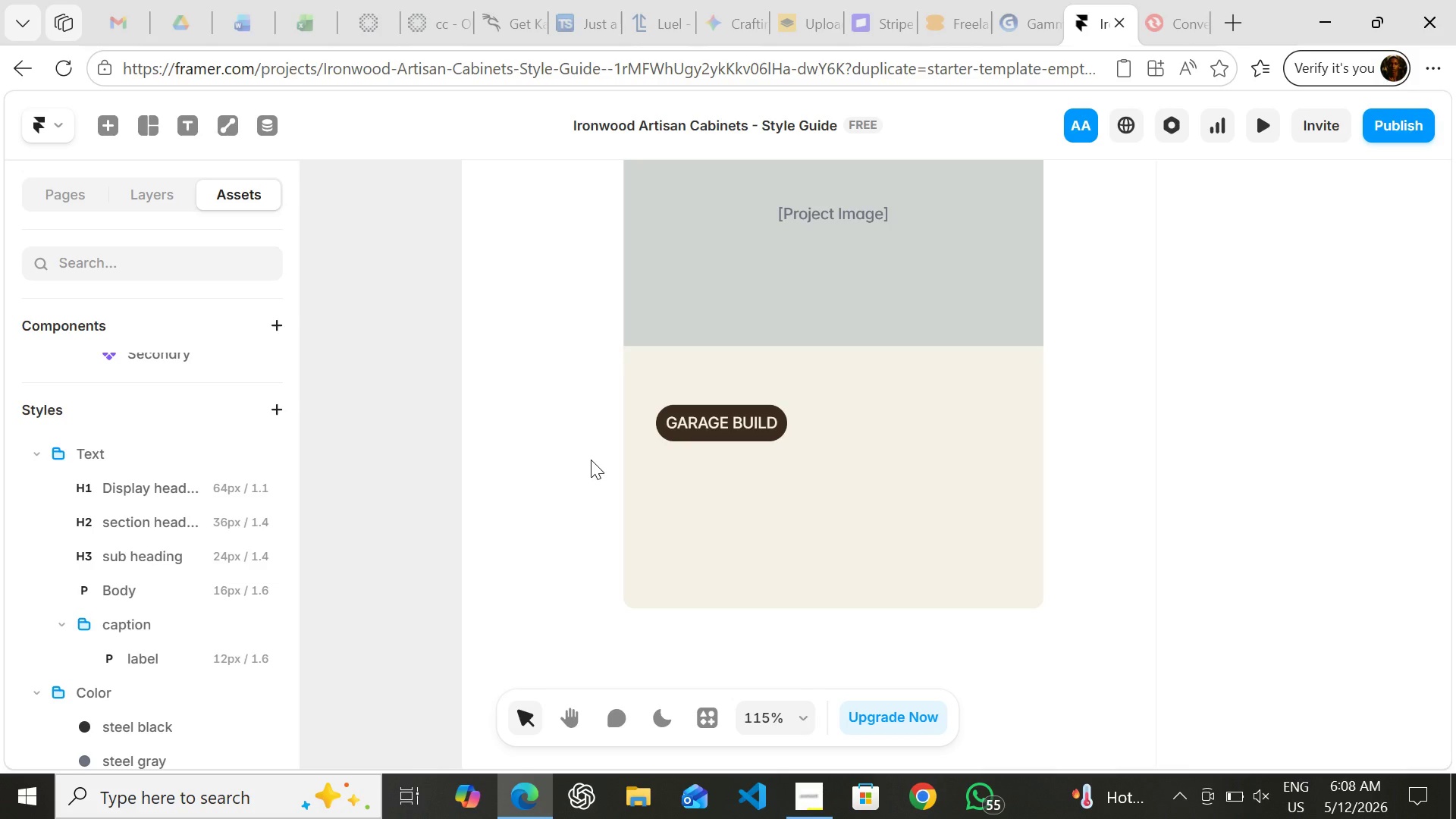 
left_click([797, 783])